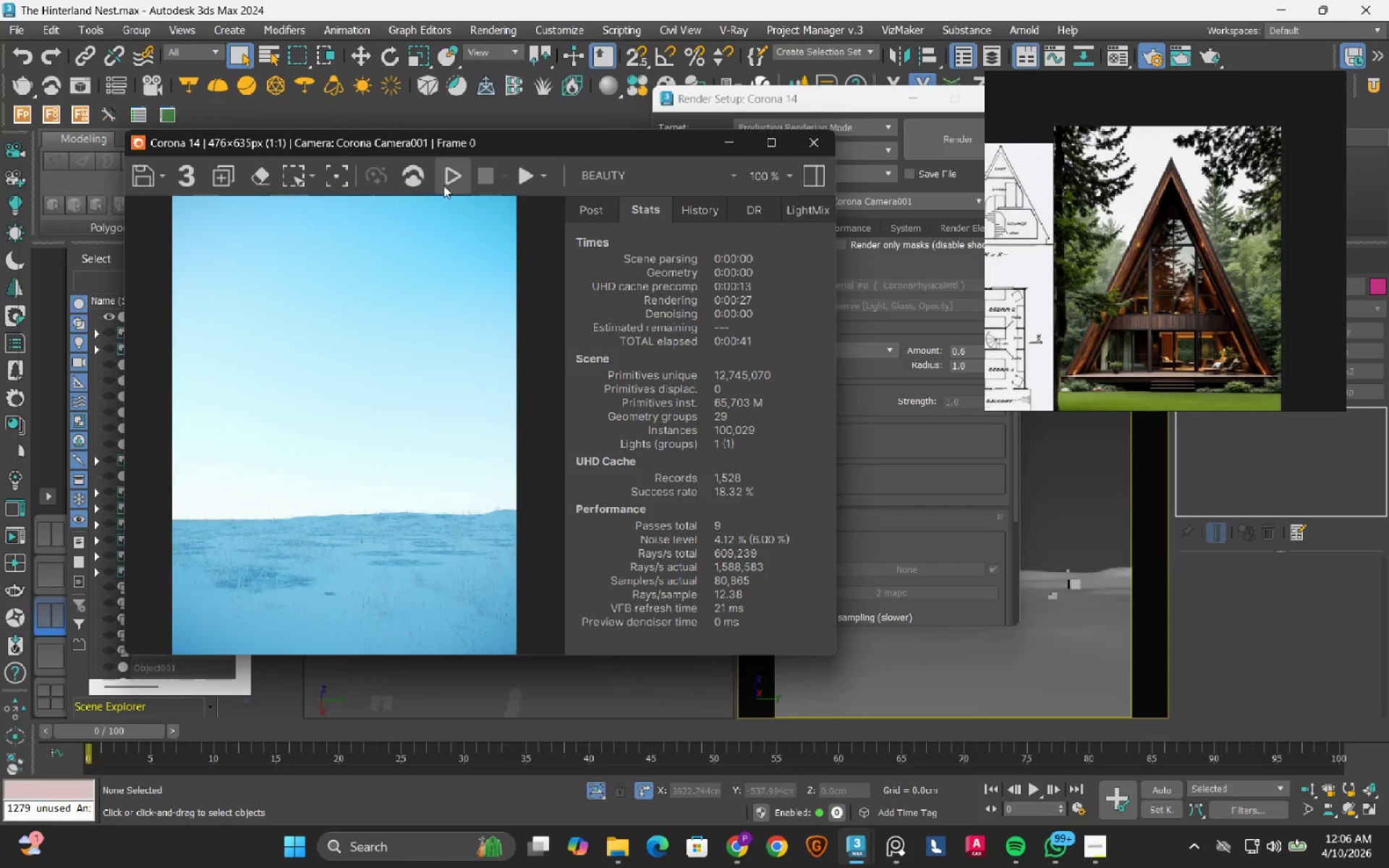 
left_click([444, 183])
 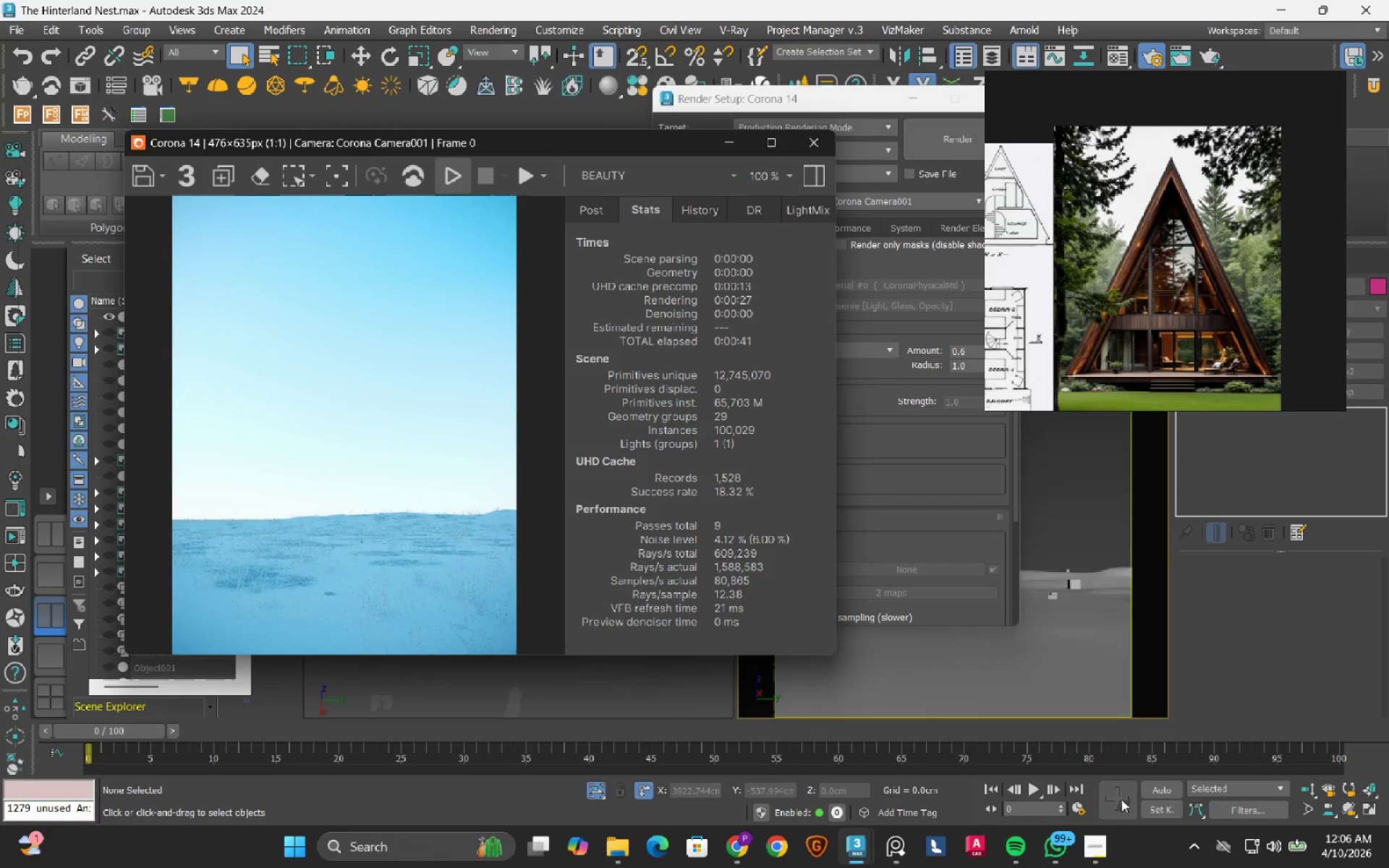 
left_click([1090, 851])